 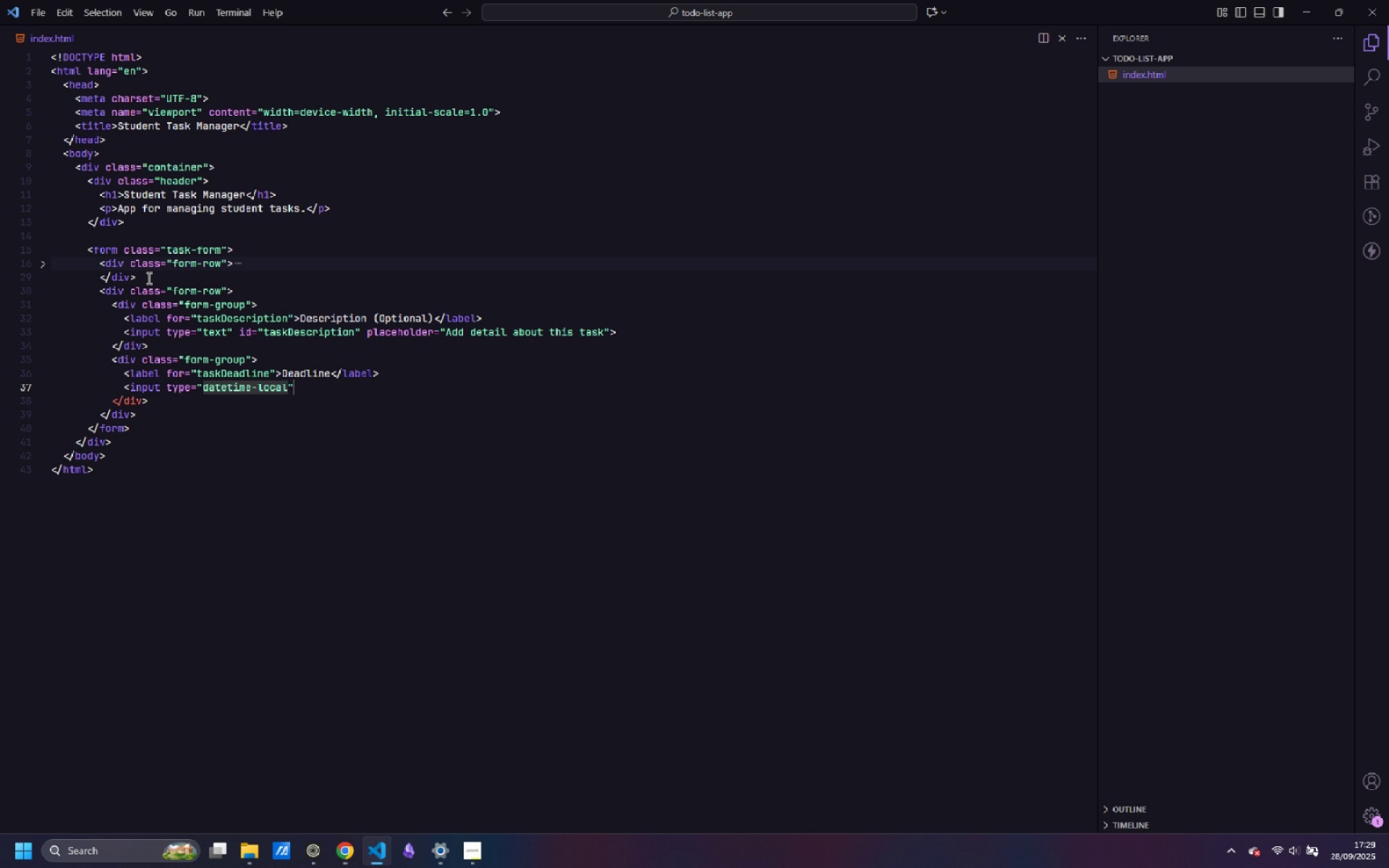 
key(ArrowRight)
 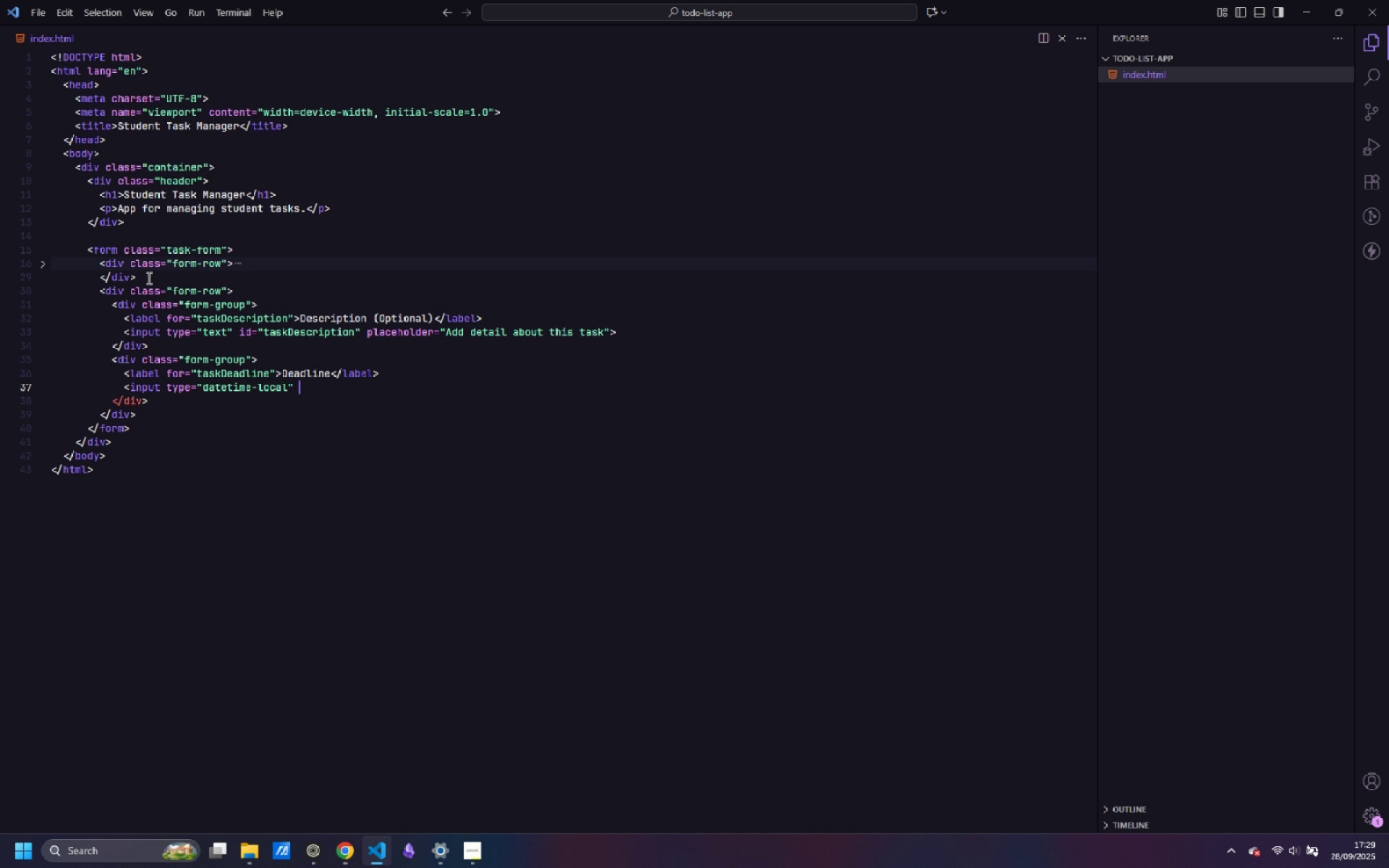 
type( id=taskDeadline)
 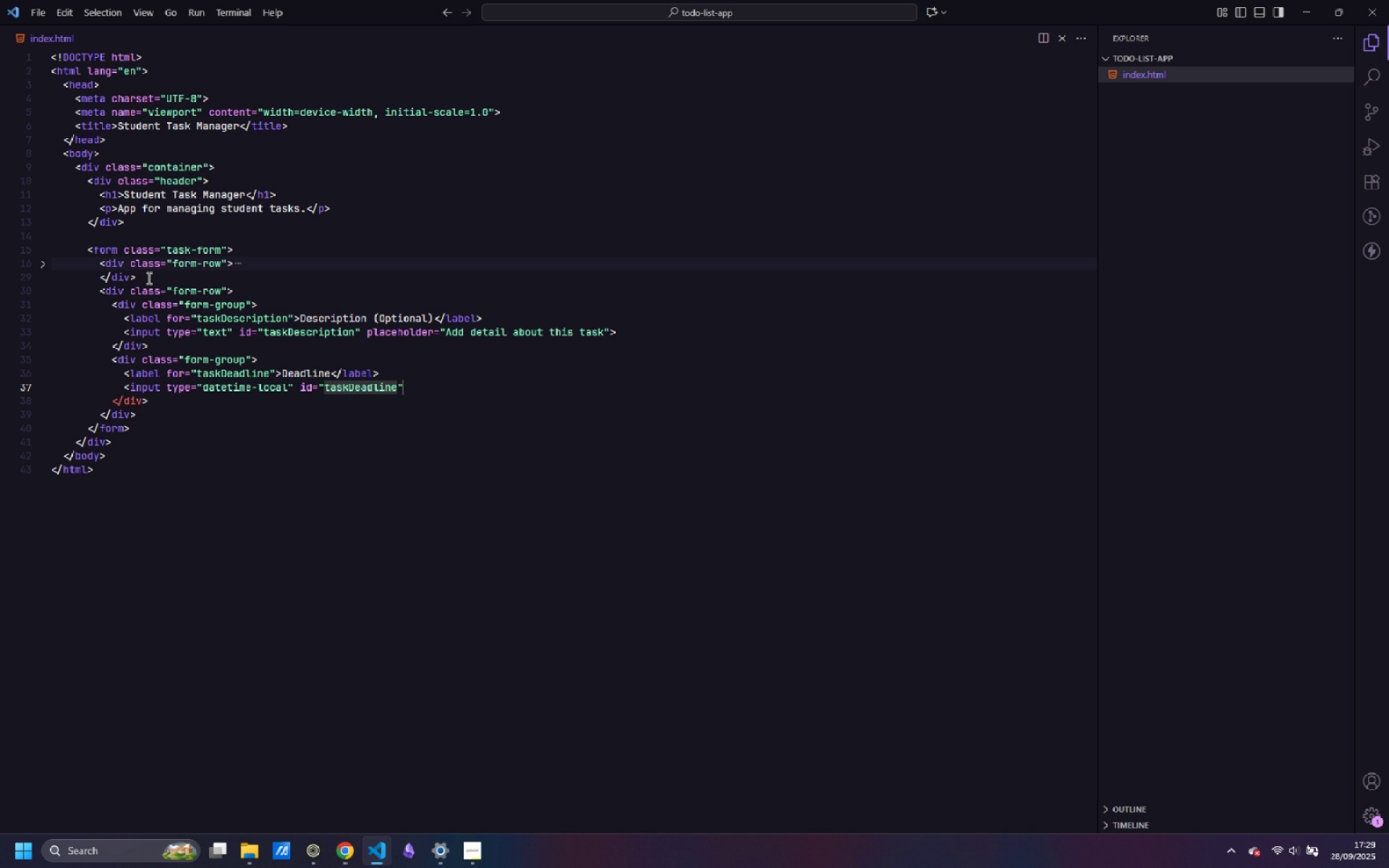 
key(ArrowRight)
 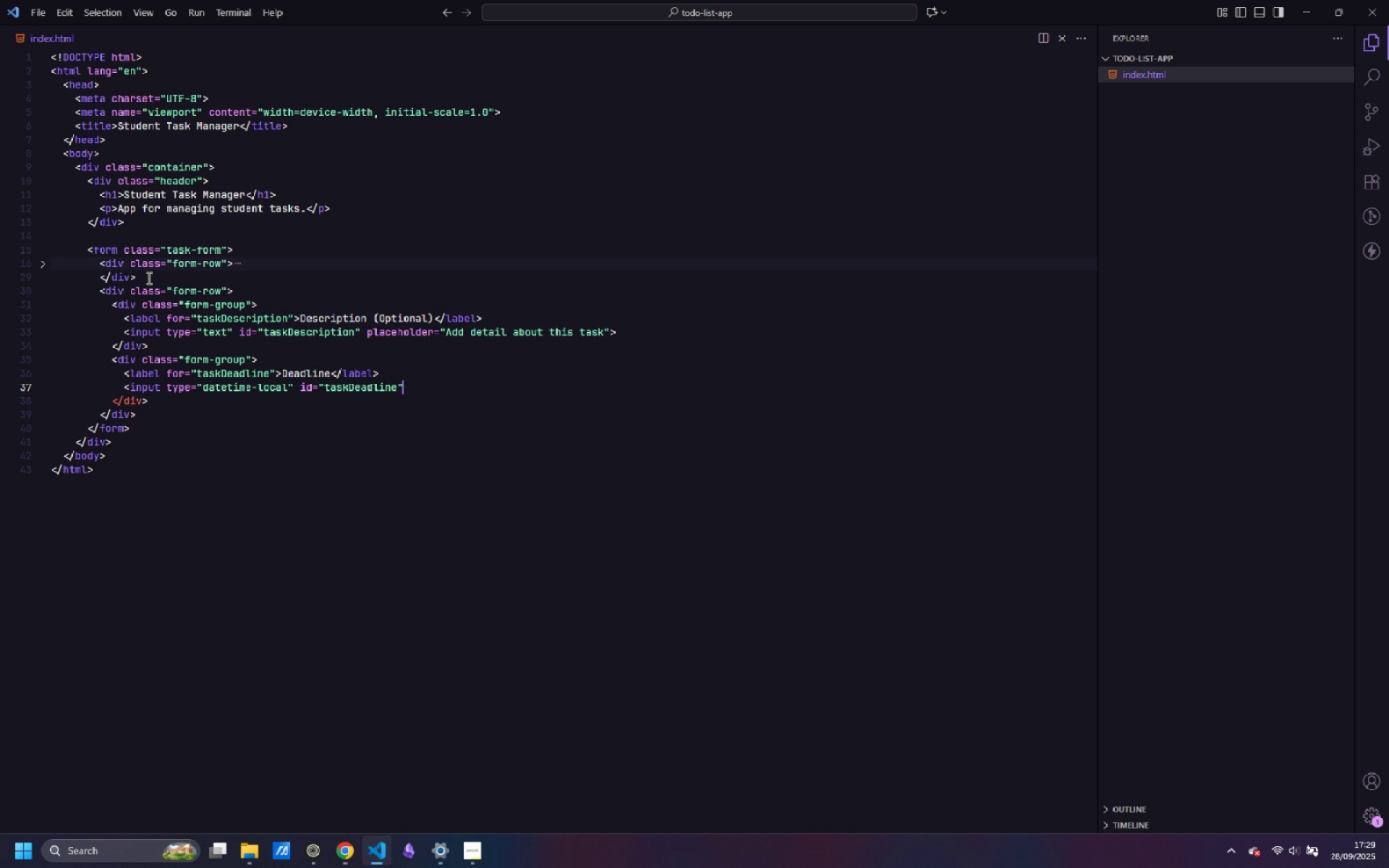 
type( required>)